 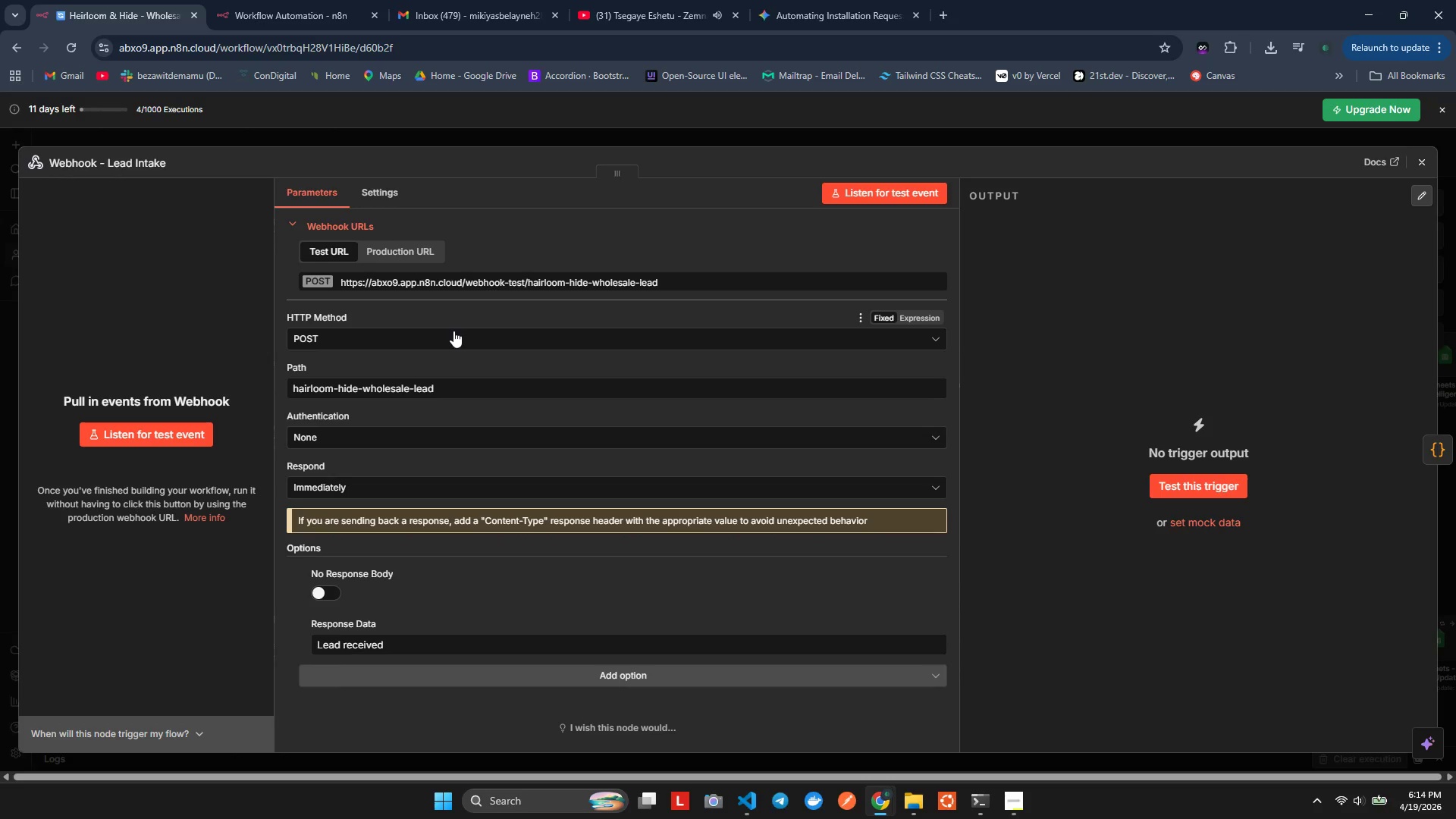 
left_click([331, 600])
 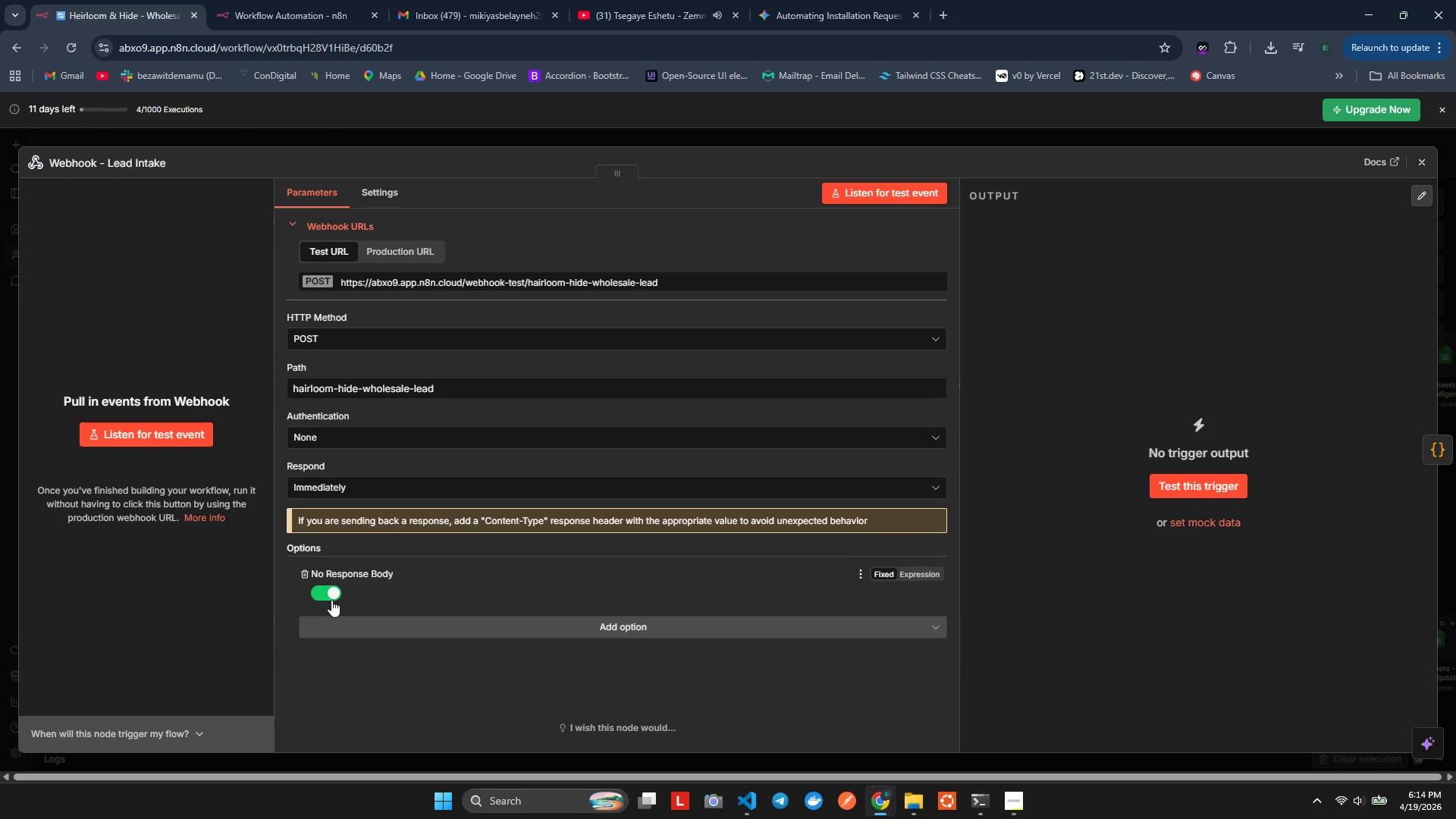 
left_click([331, 600])
 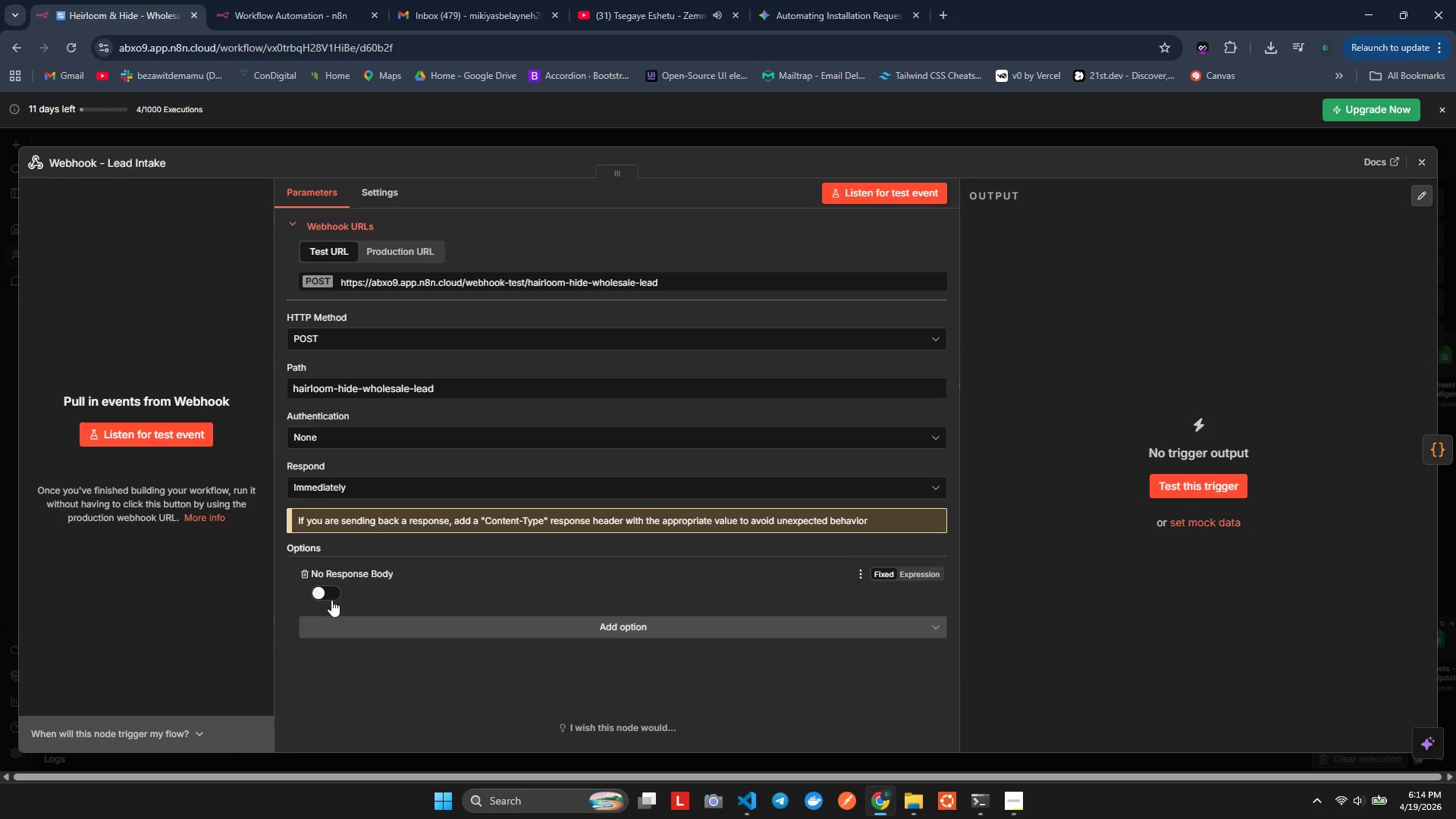 
wait(24.81)
 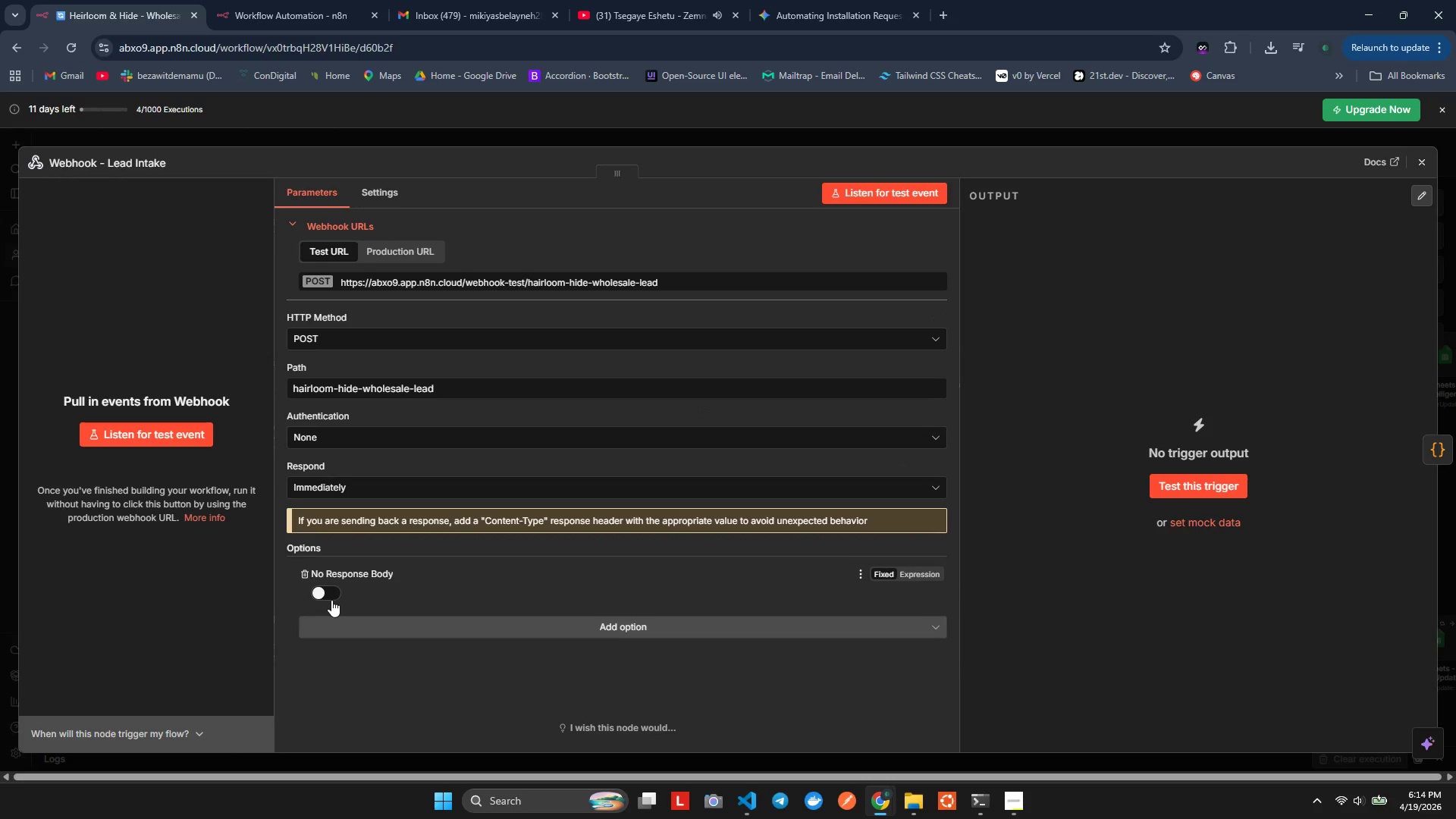 
double_click([331, 600])
 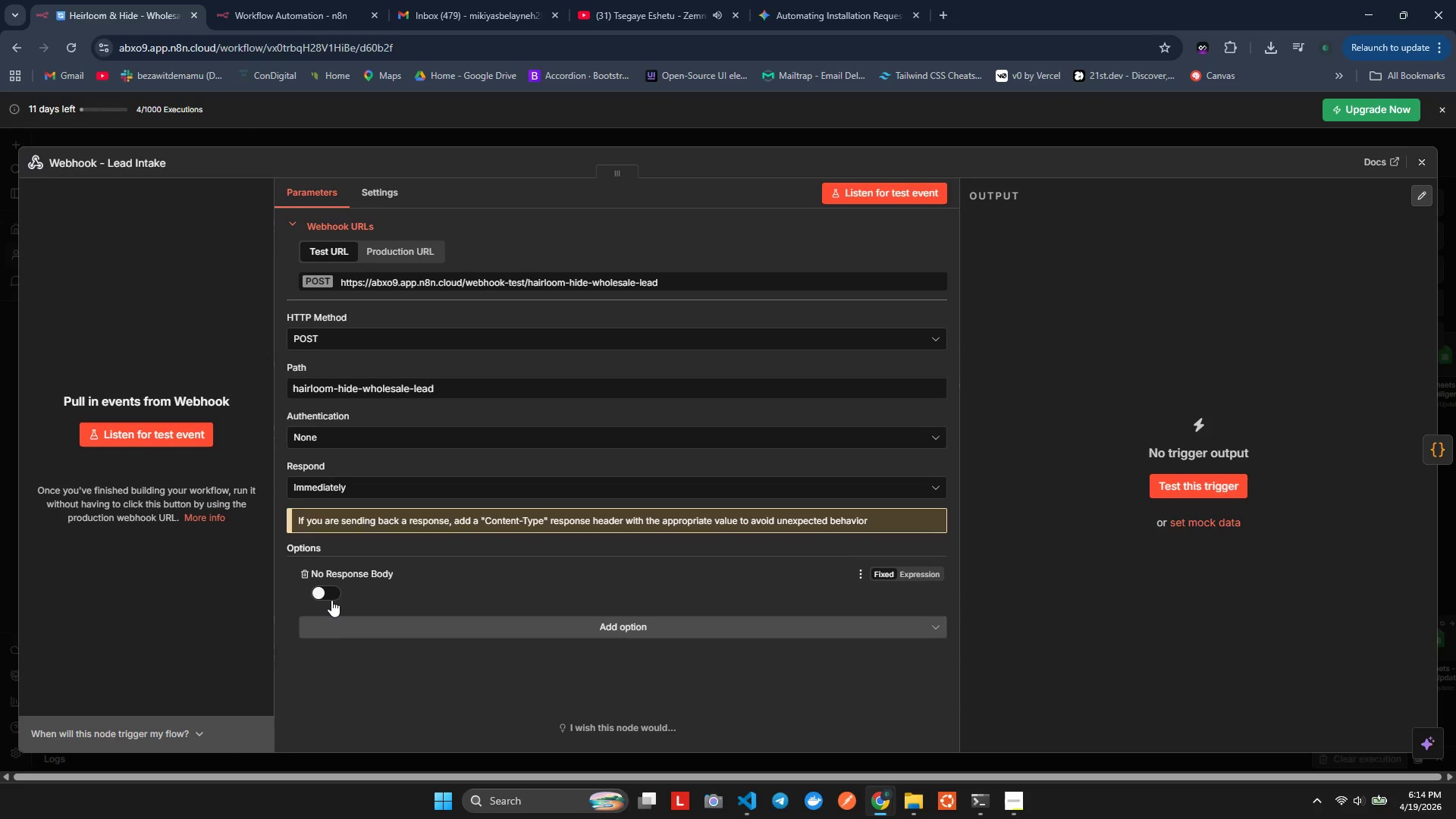 
left_click([331, 600])
 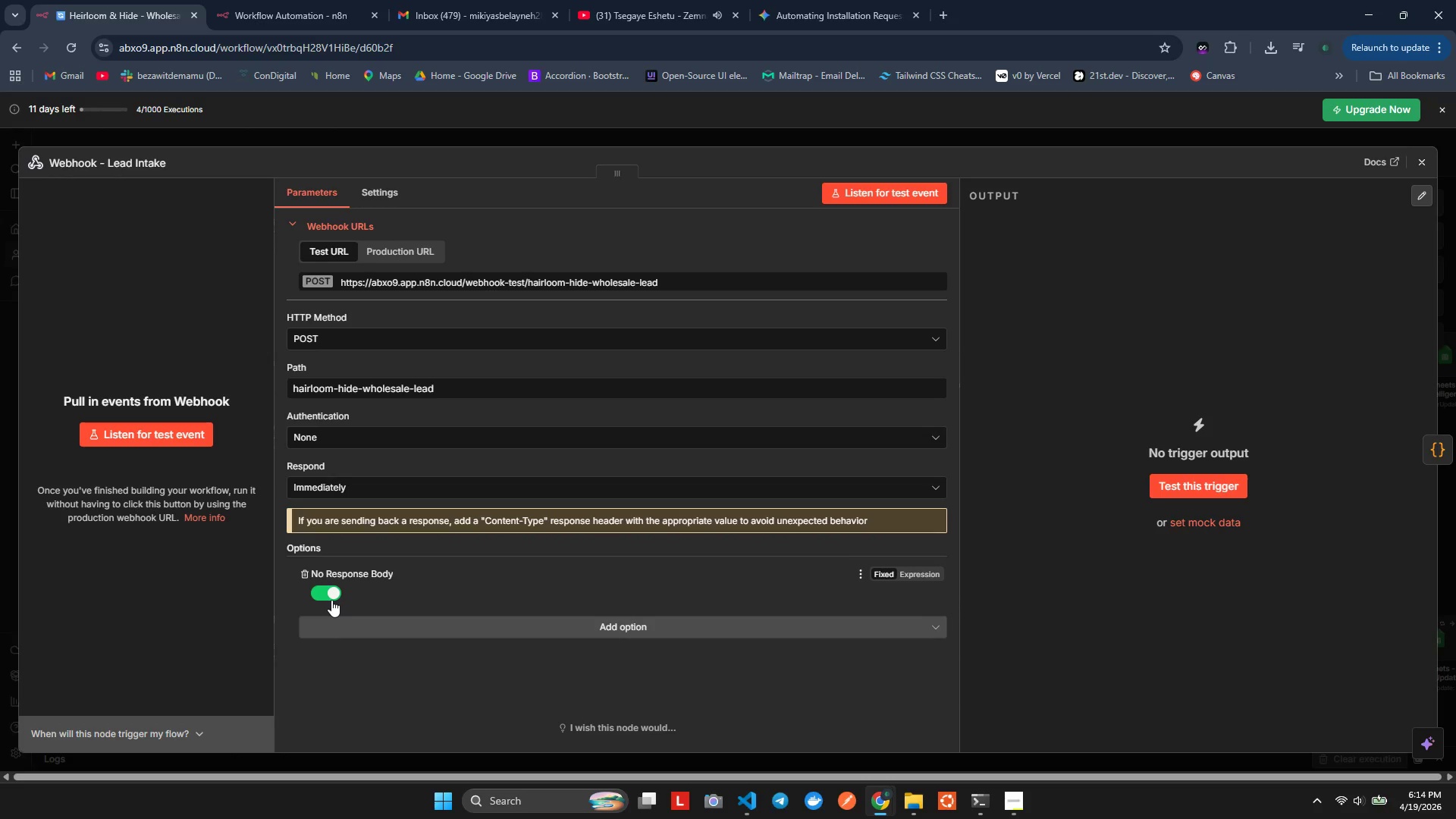 
left_click([331, 600])
 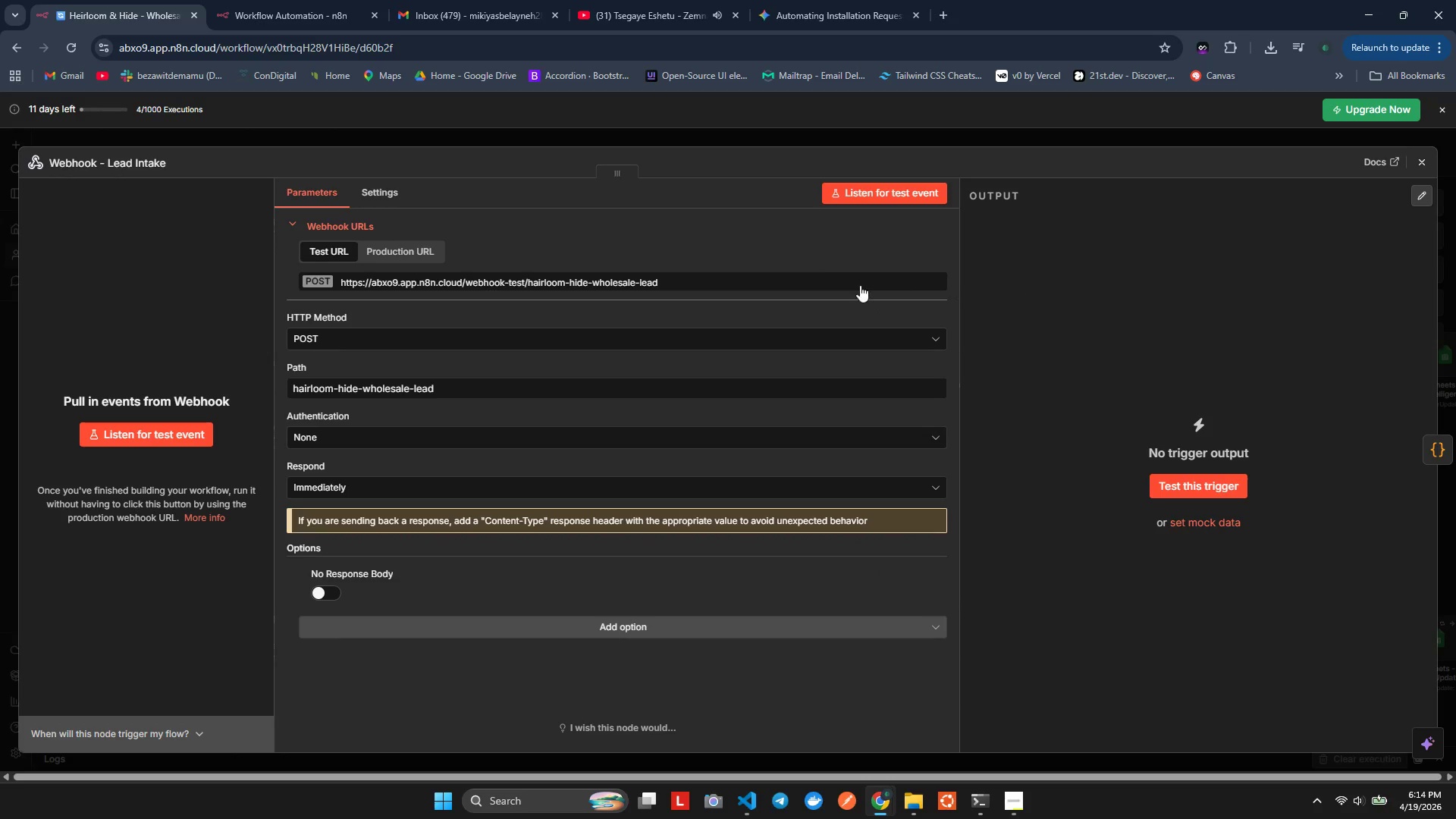 
mouse_move([1392, 165])
 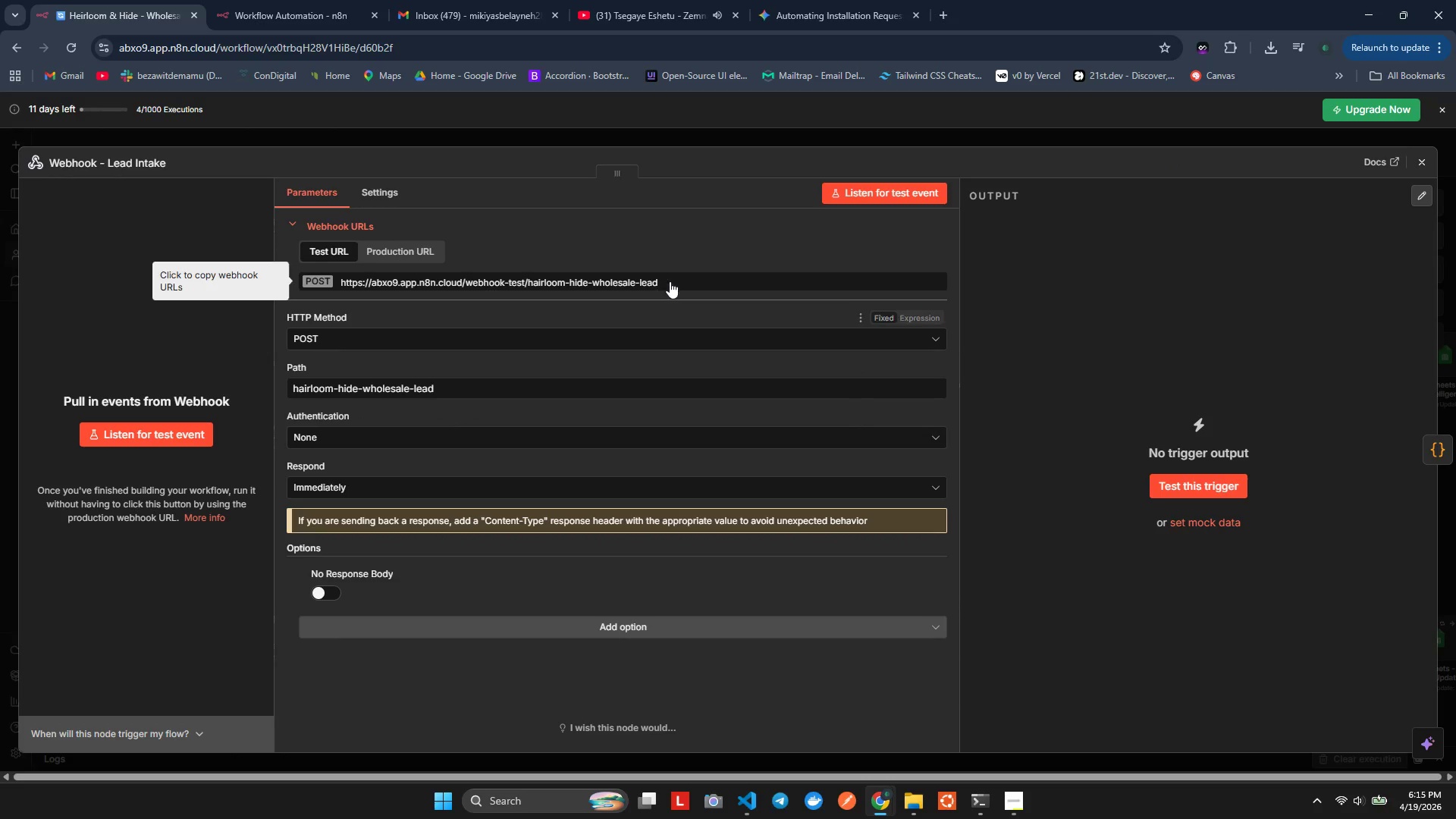 
left_click([852, 190])
 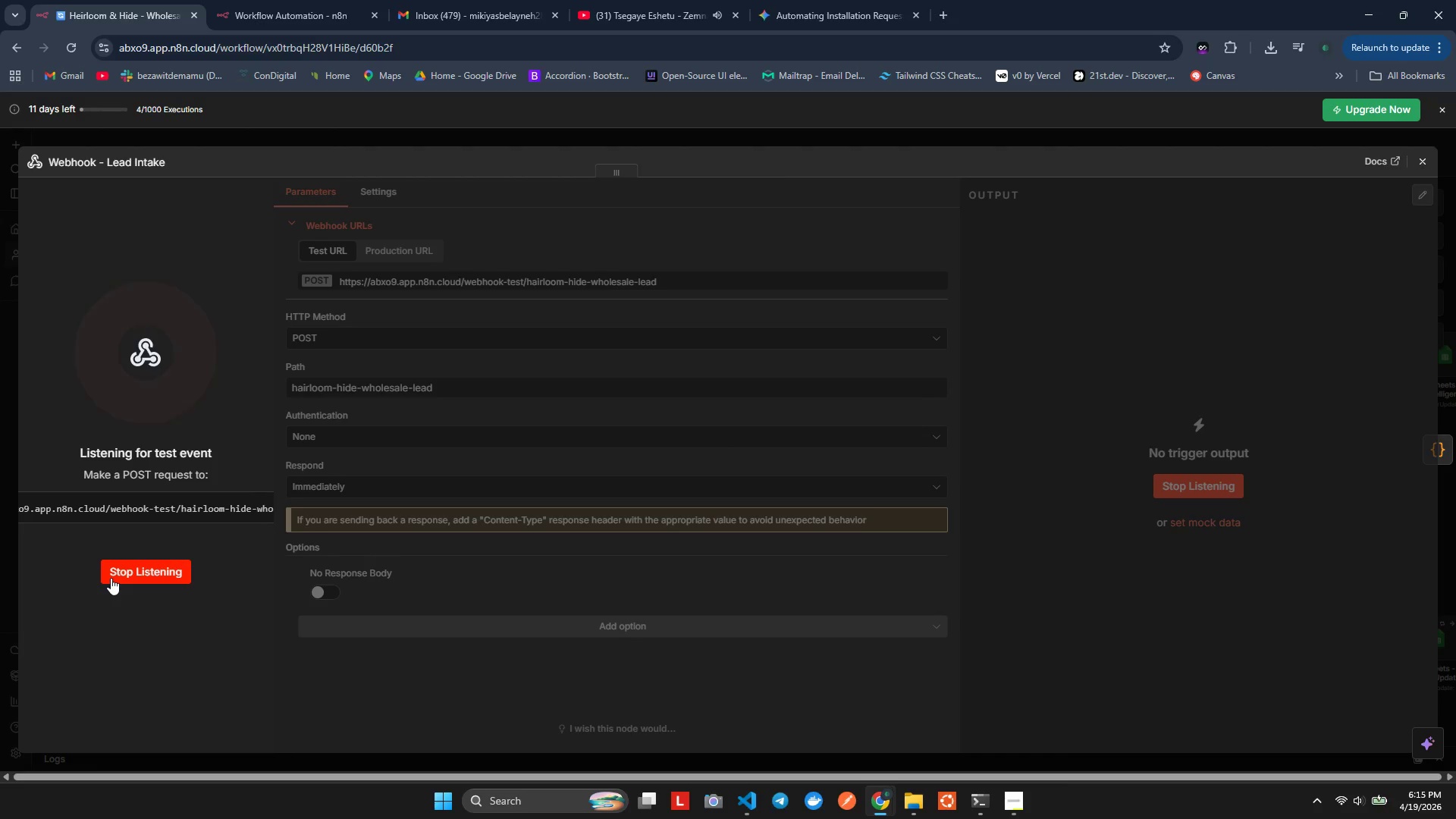 
key(Alt+Tab)